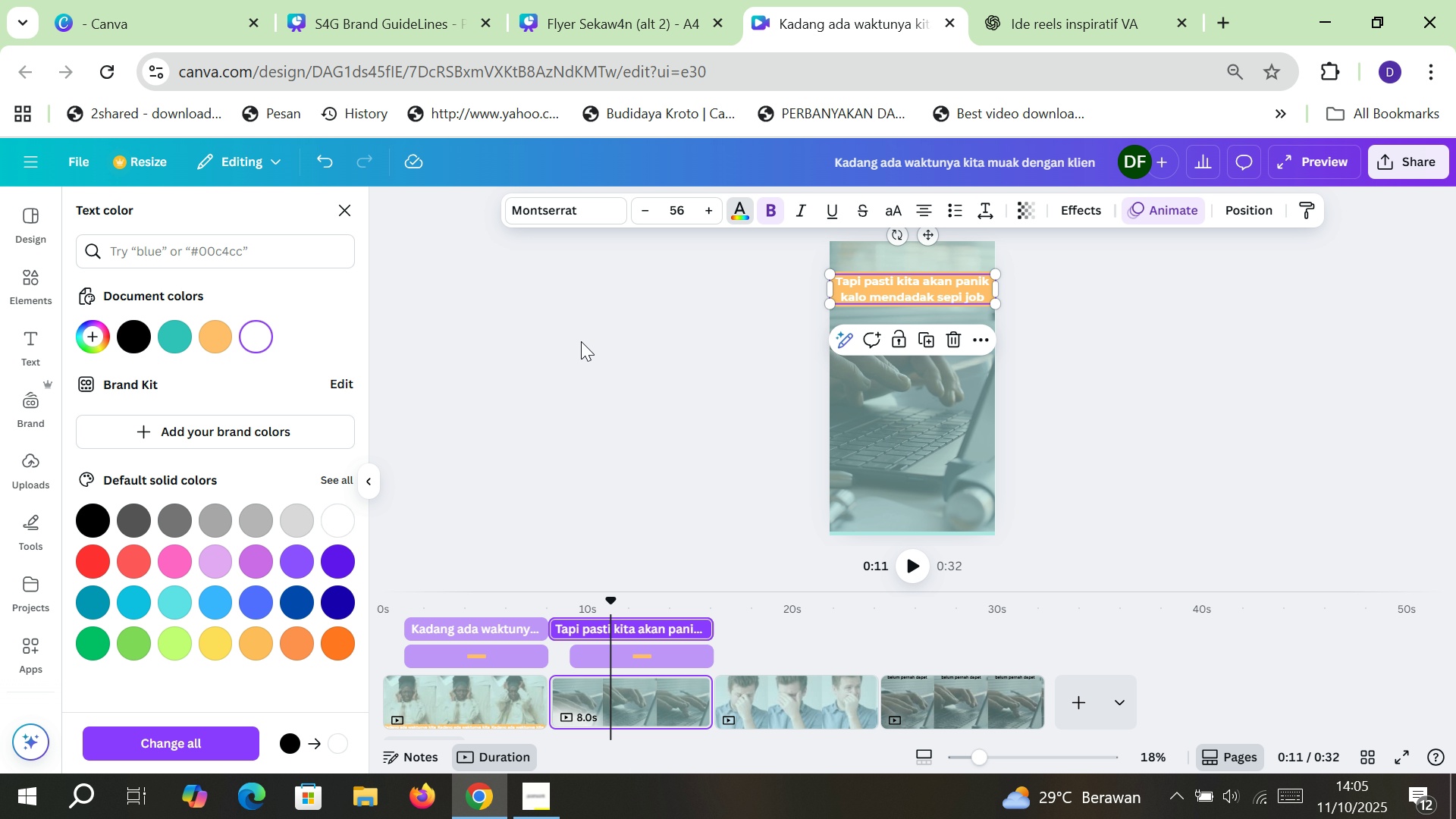 
left_click([581, 341])
 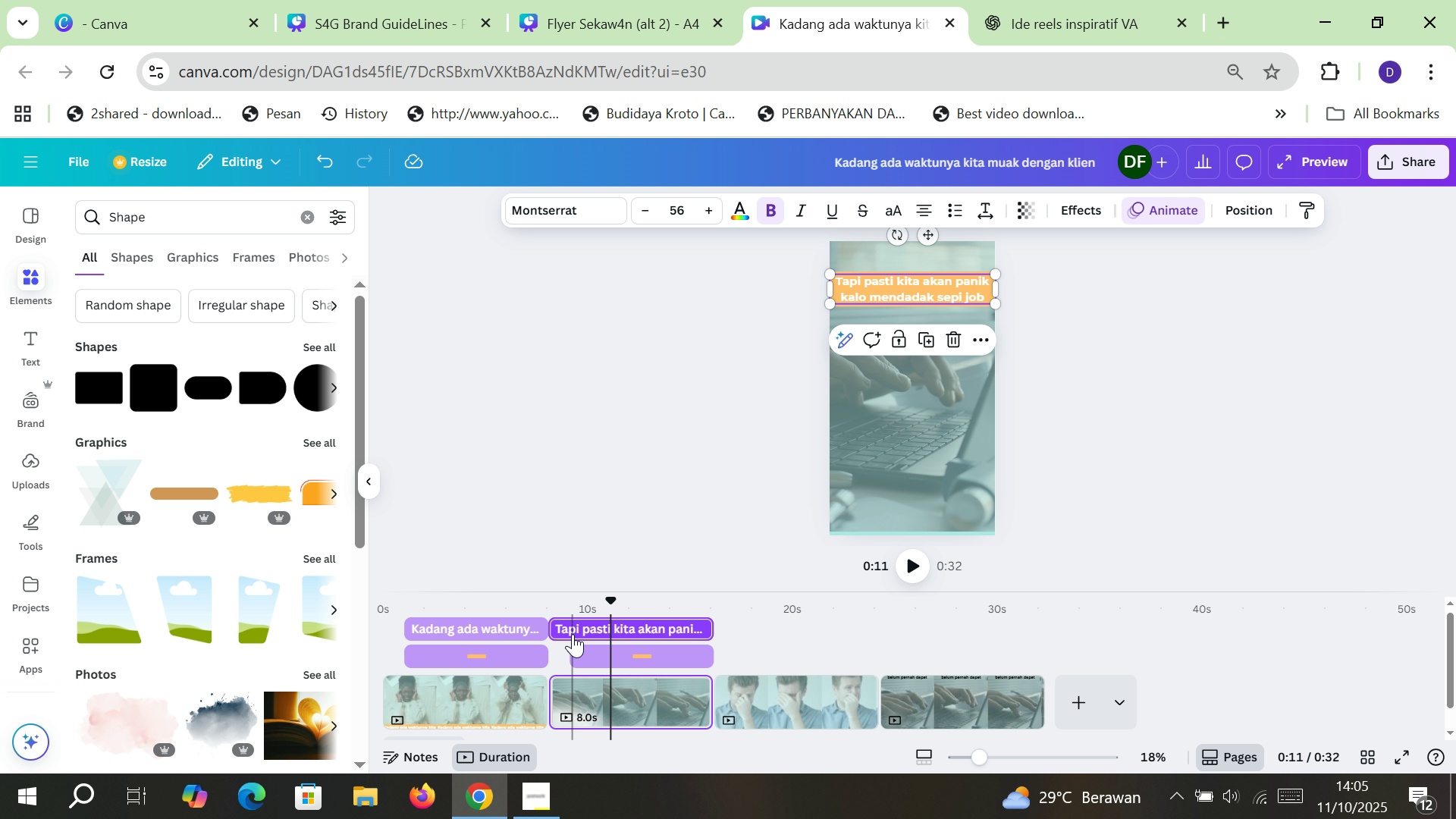 
left_click([564, 627])
 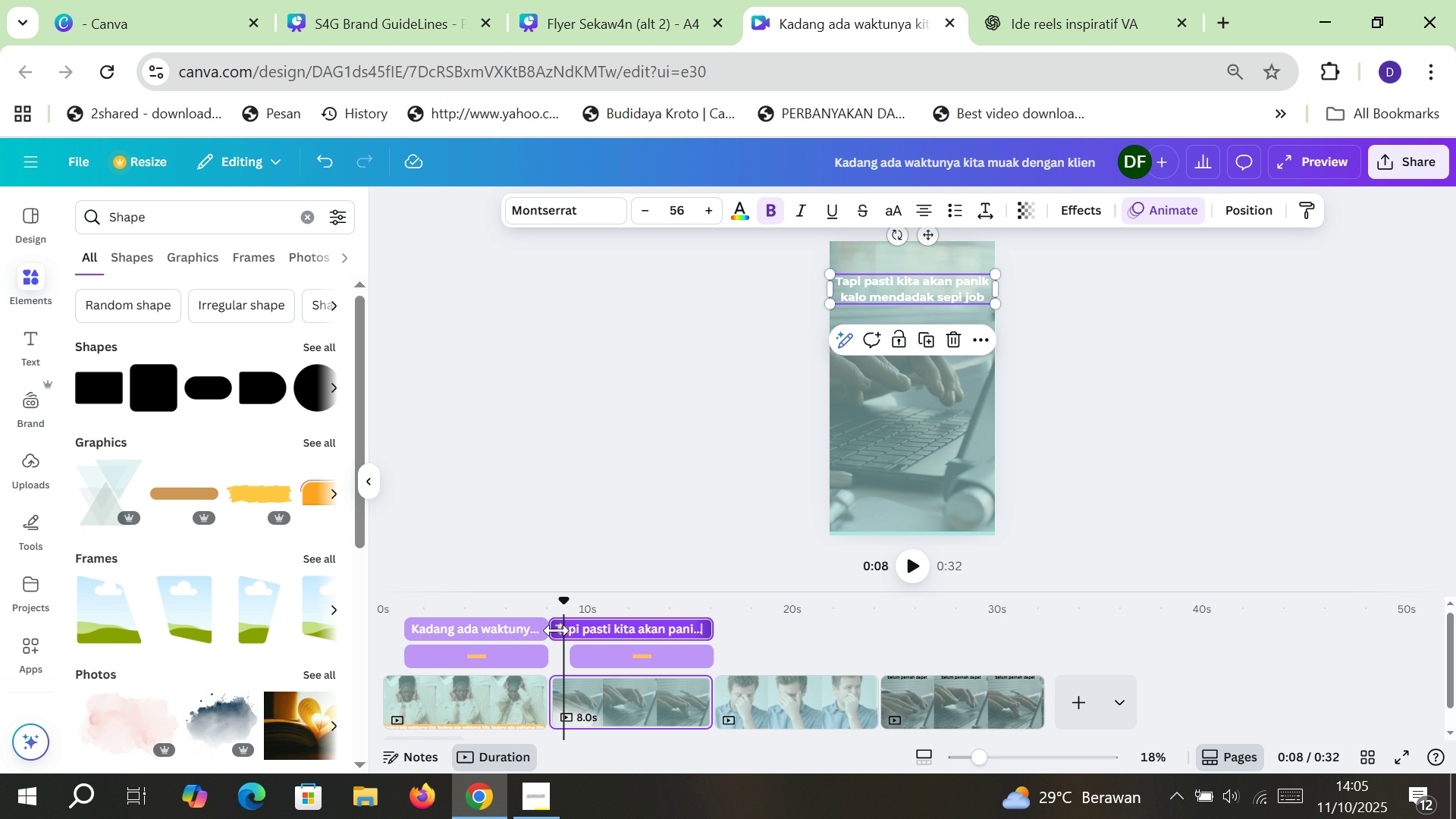 
left_click_drag(start_coordinate=[557, 630], to_coordinate=[578, 631])
 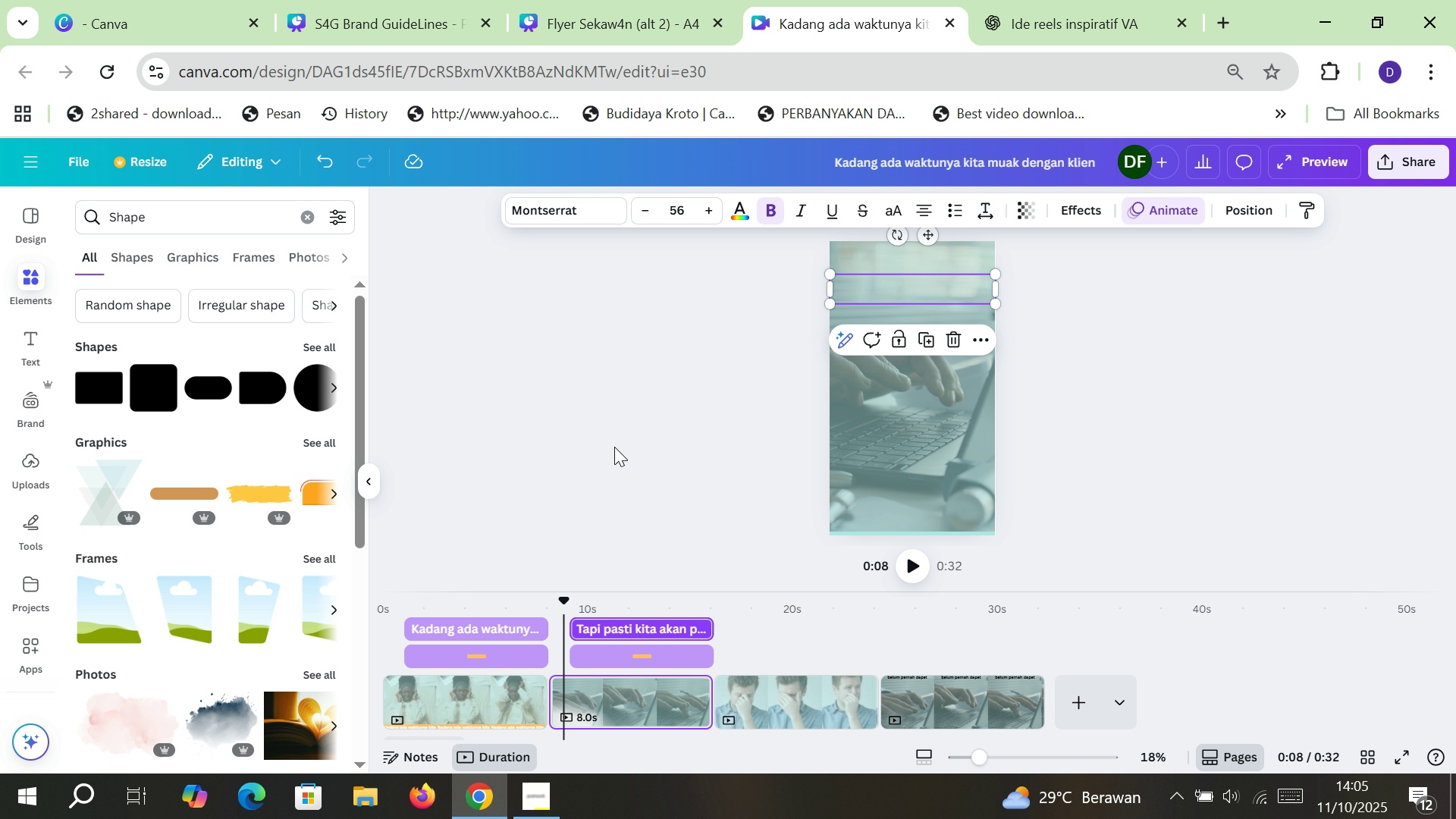 
left_click([614, 447])
 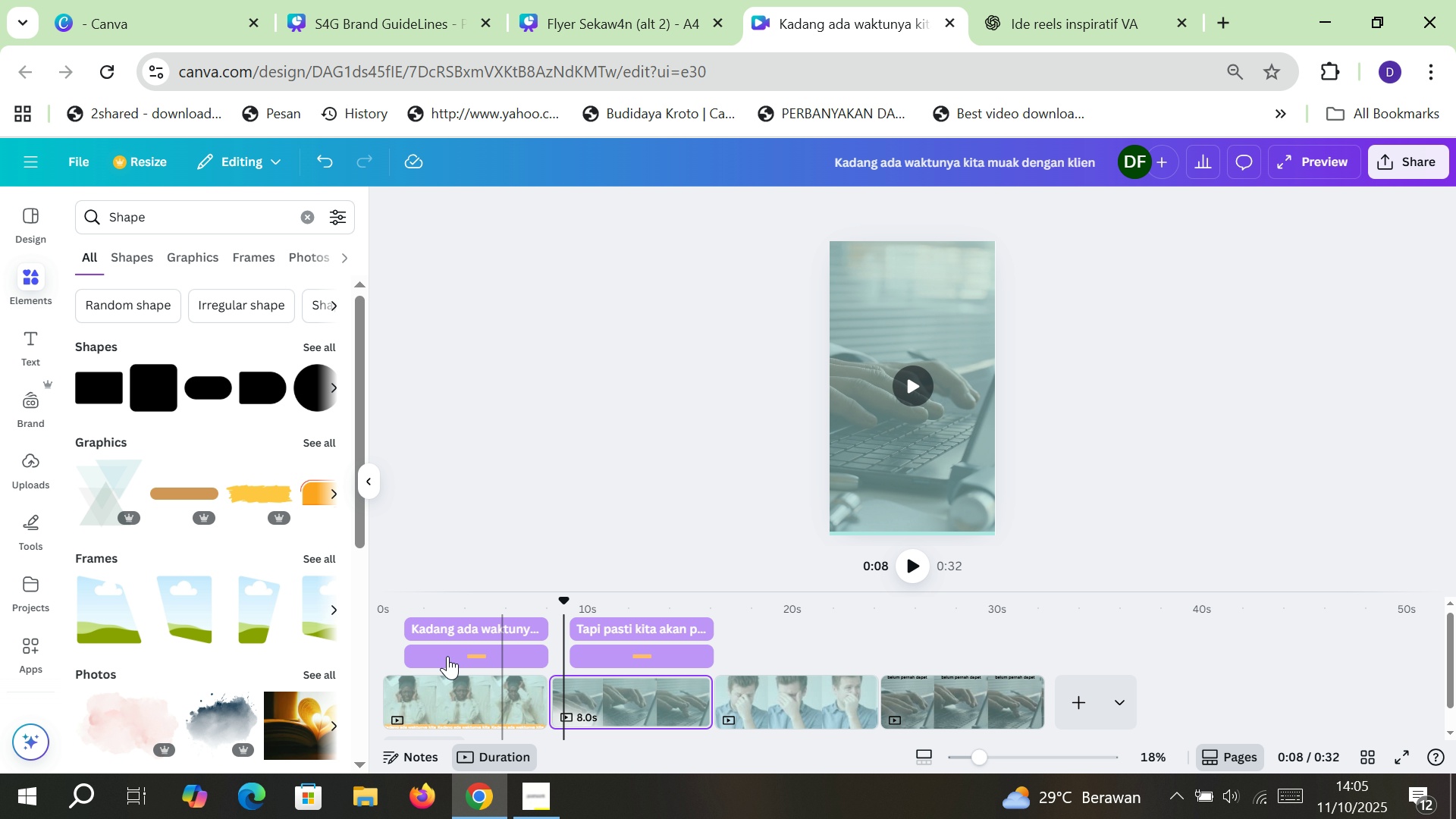 
left_click([447, 656])
 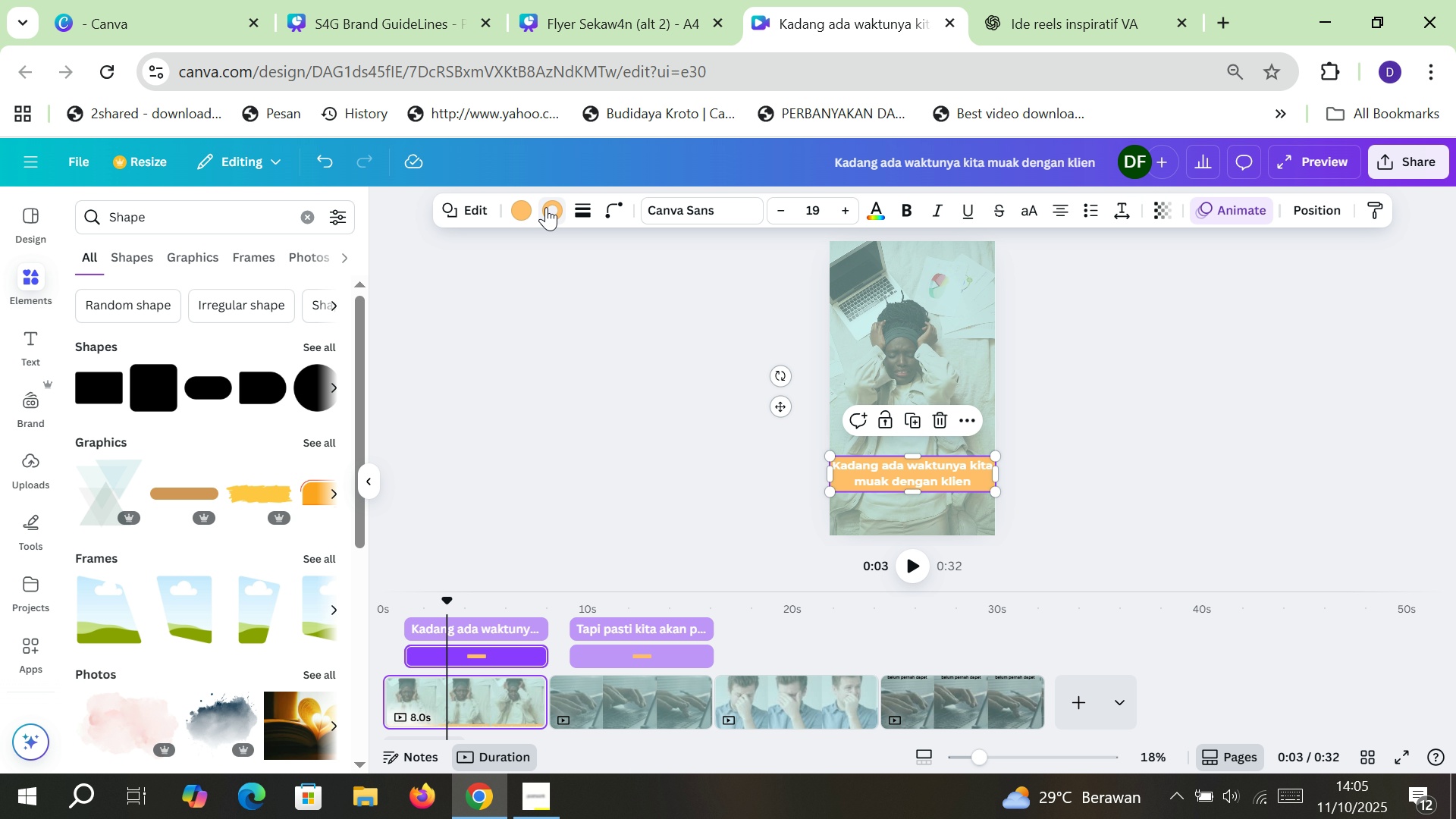 
left_click([585, 211])
 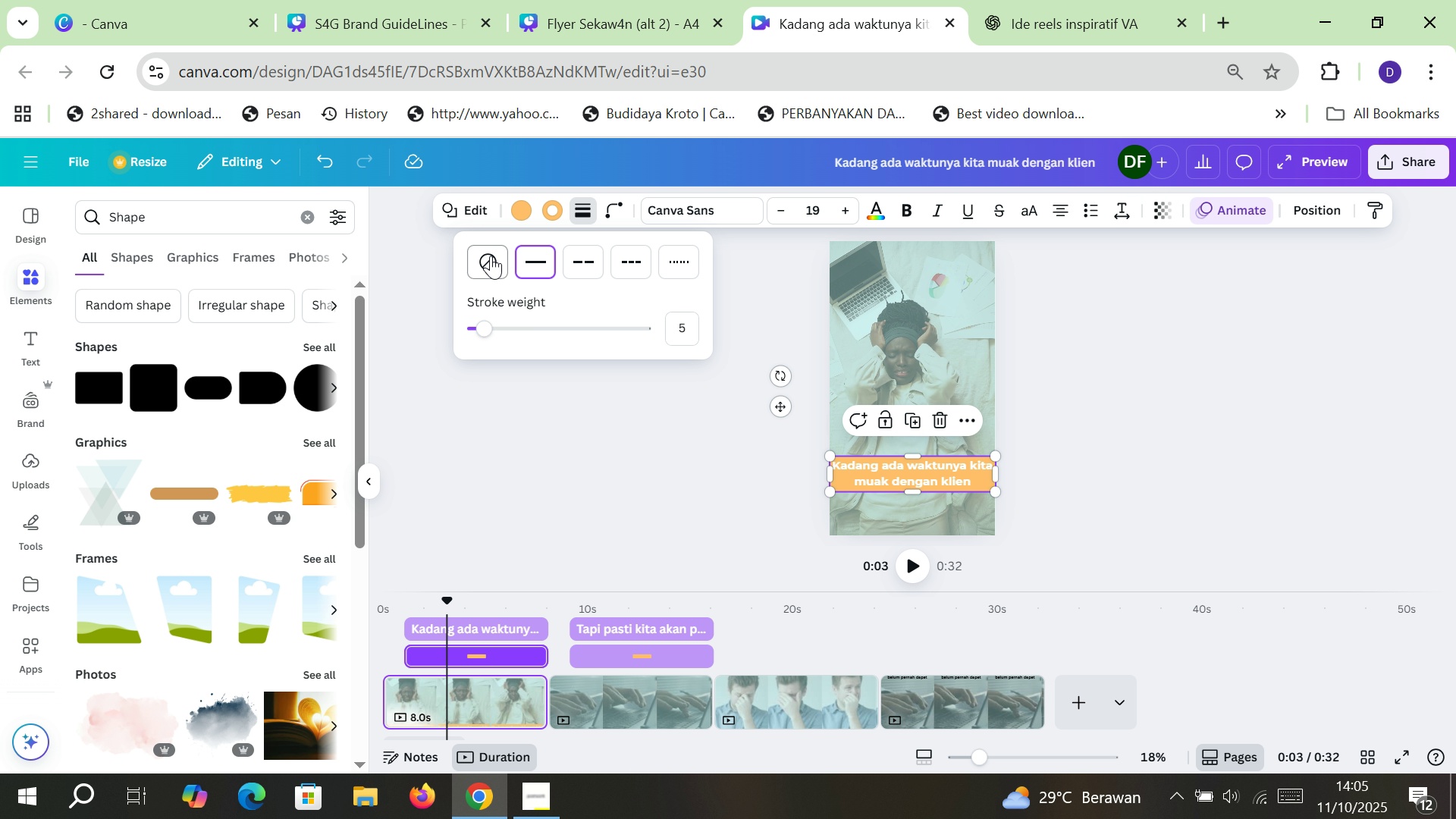 
left_click([491, 256])
 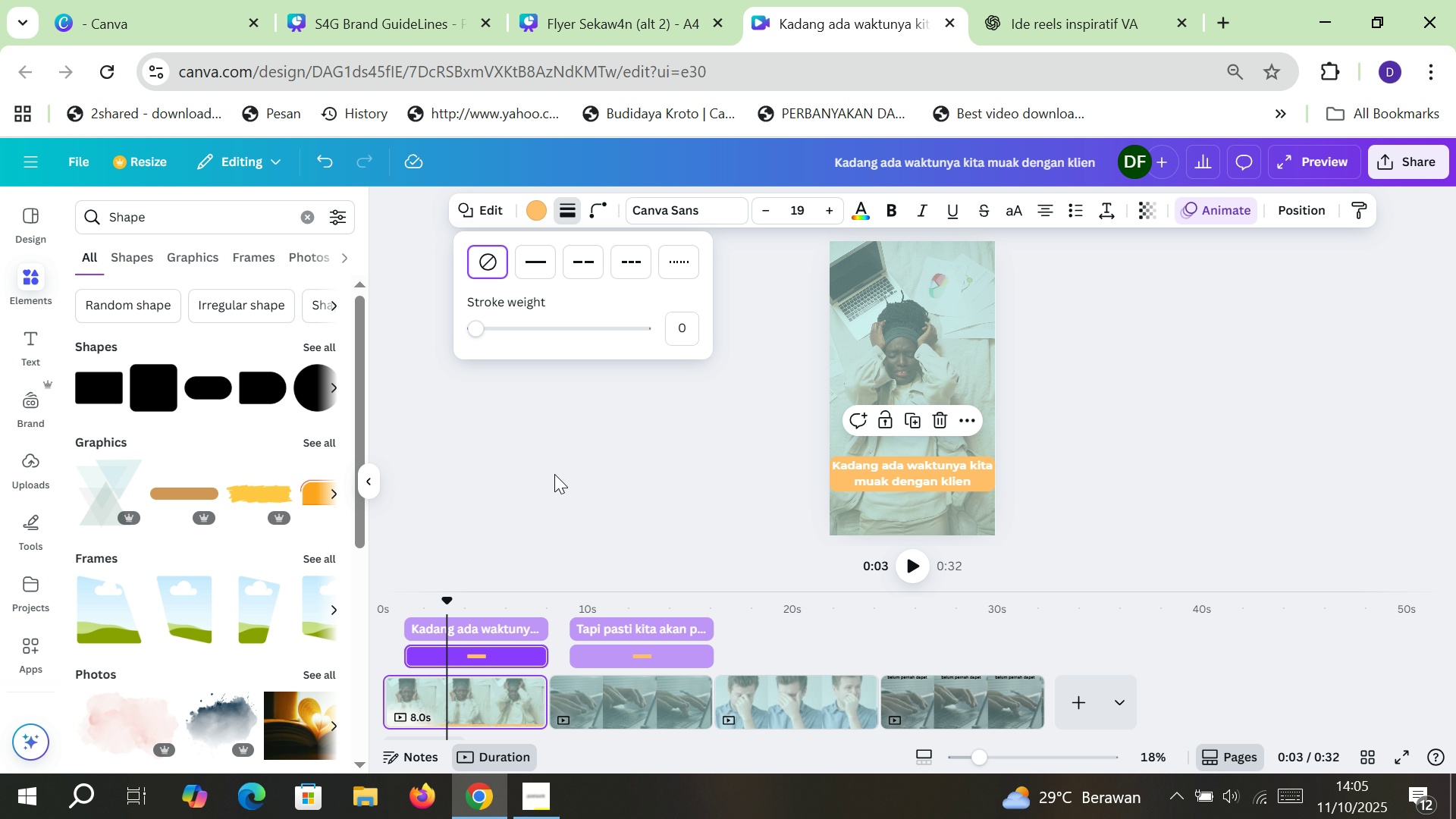 
left_click([554, 474])
 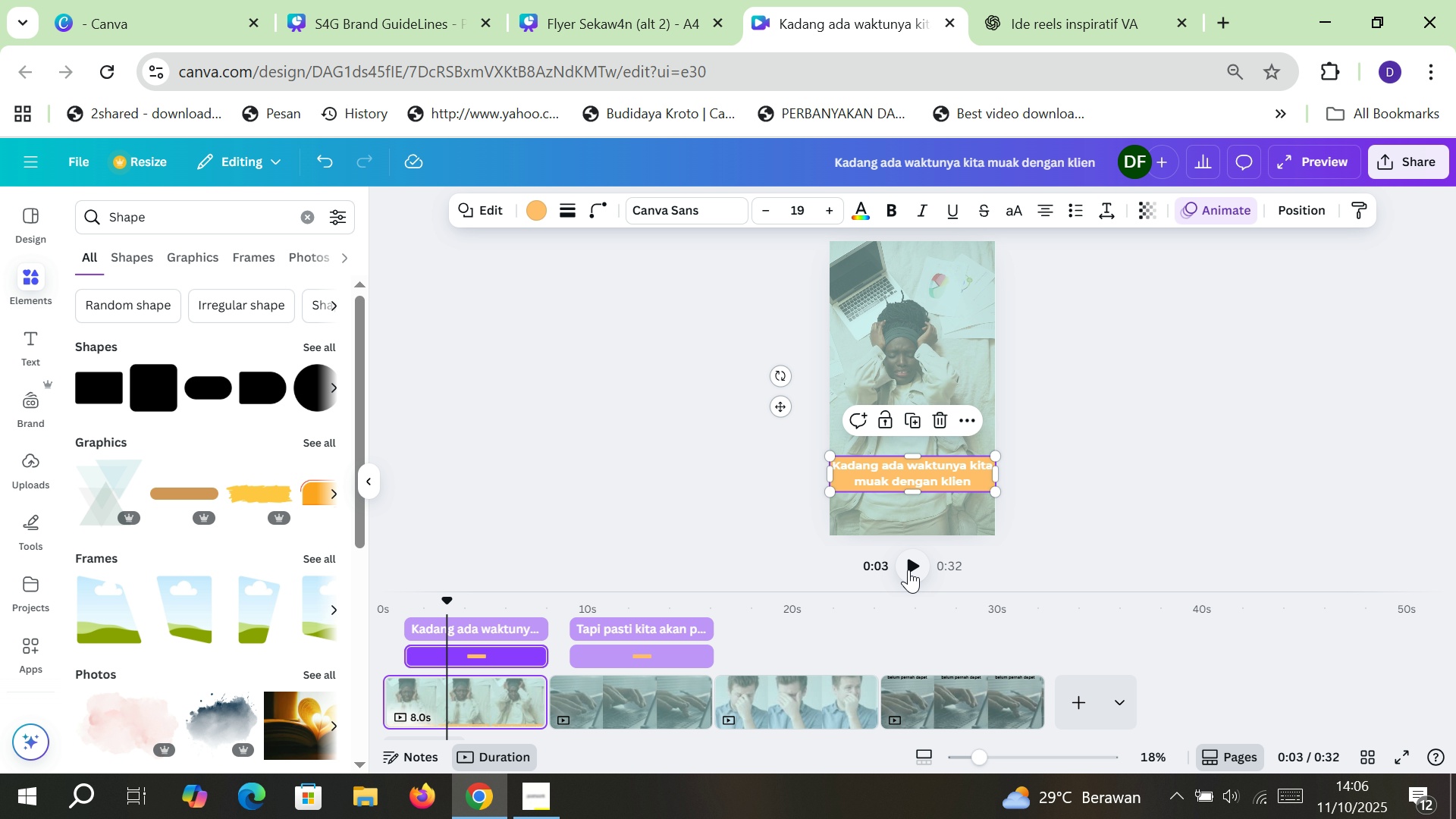 
left_click([909, 570])
 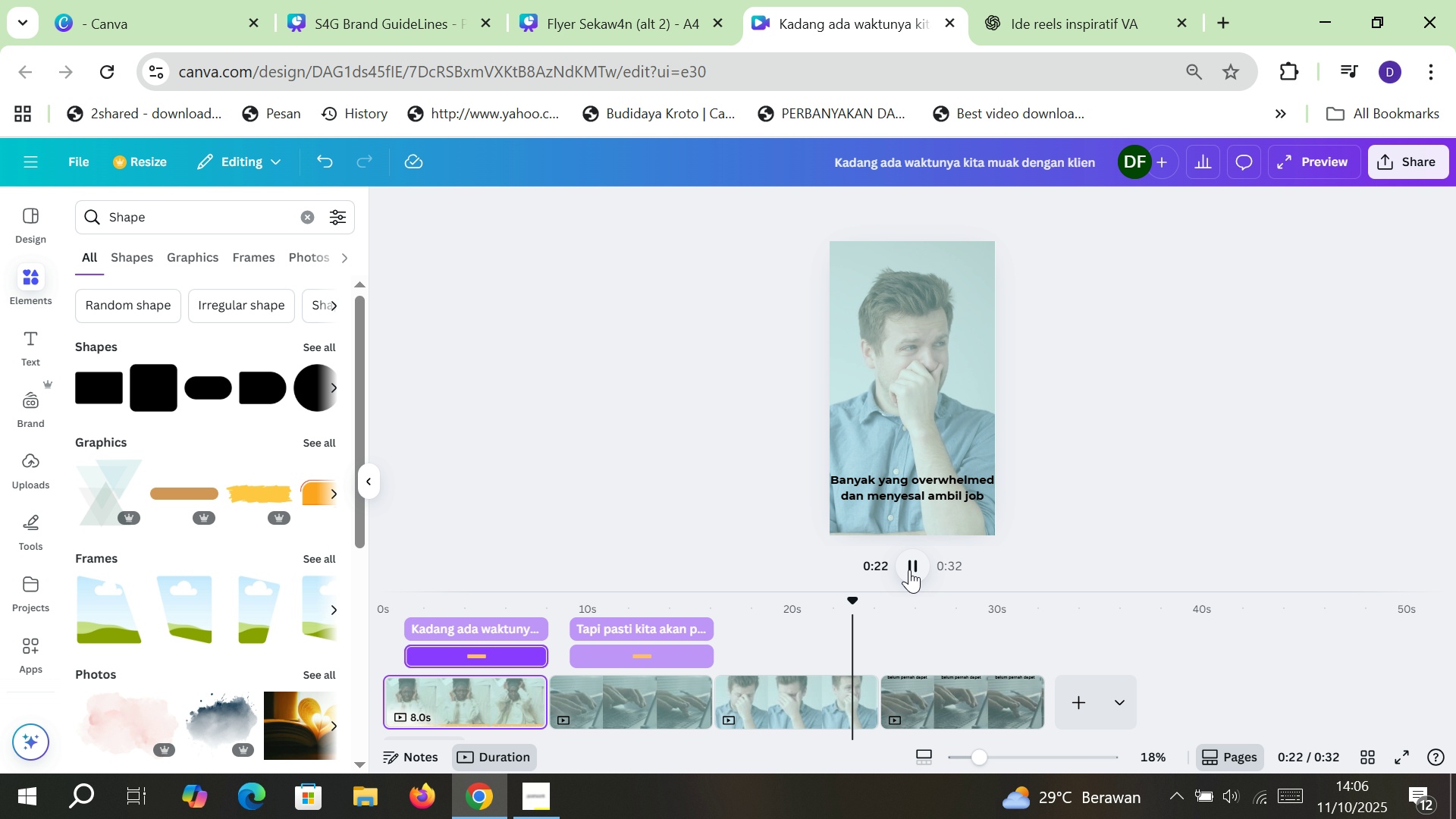 
wait(25.34)
 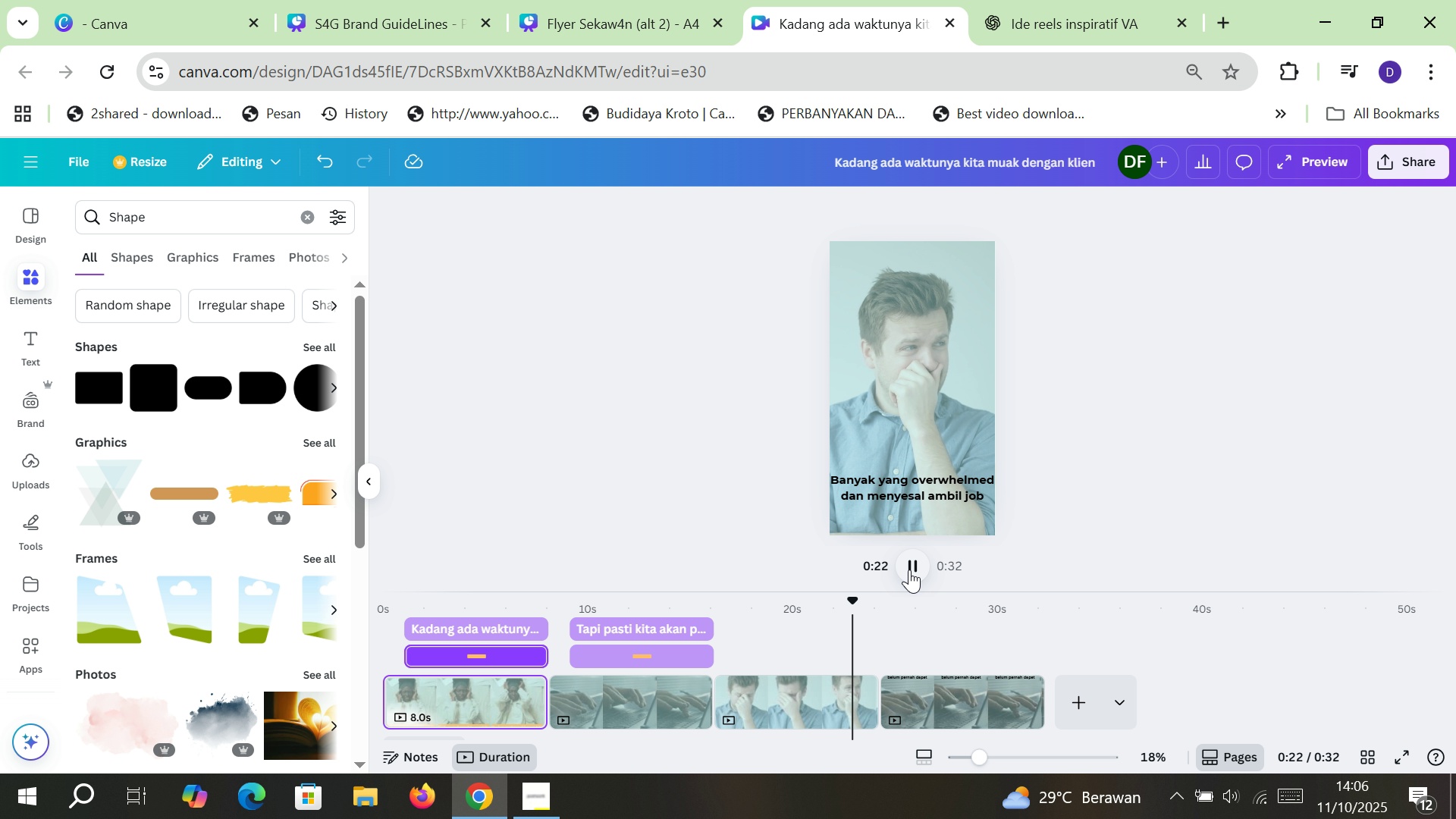 
left_click([909, 570])
 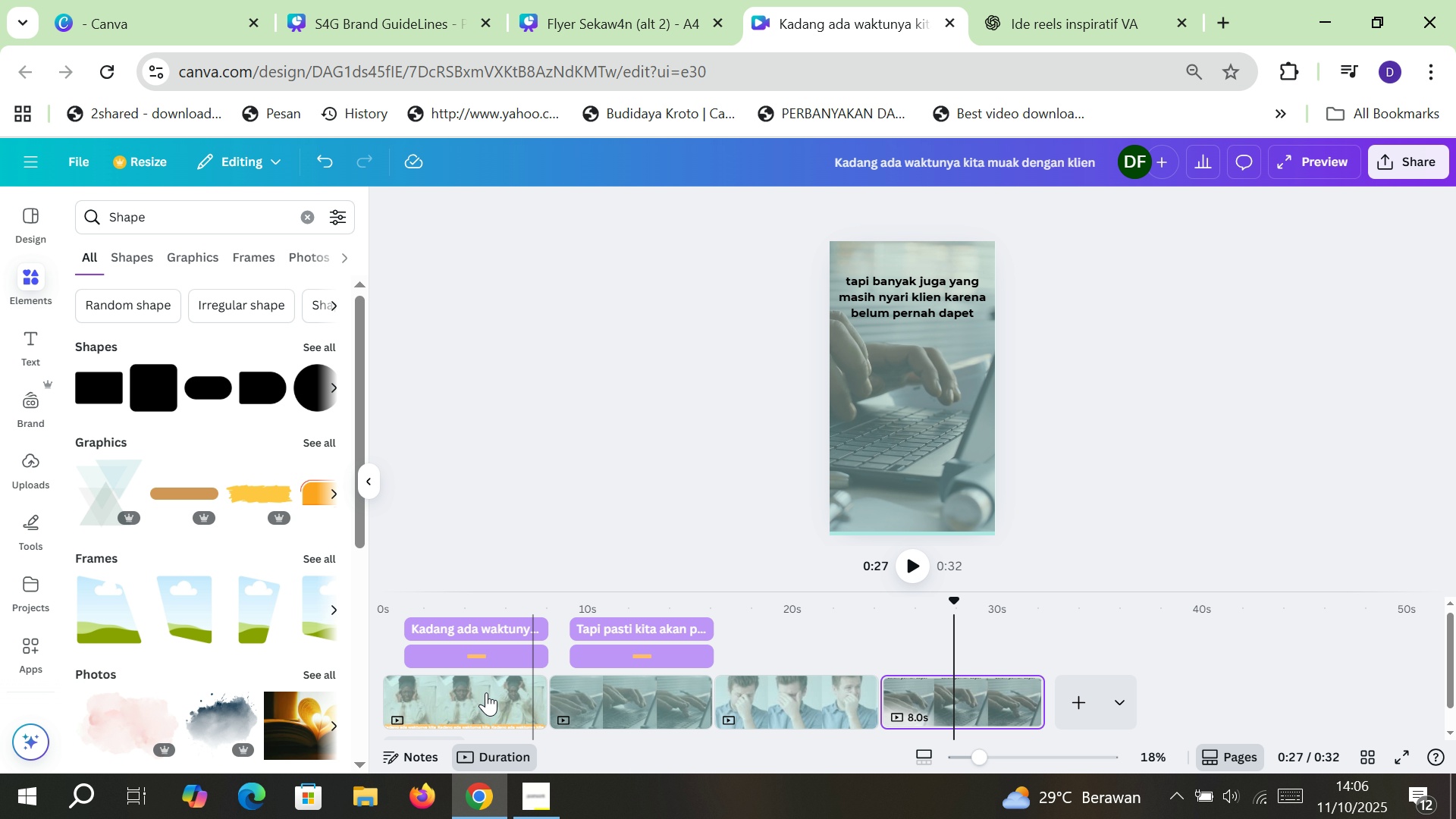 
left_click([475, 698])
 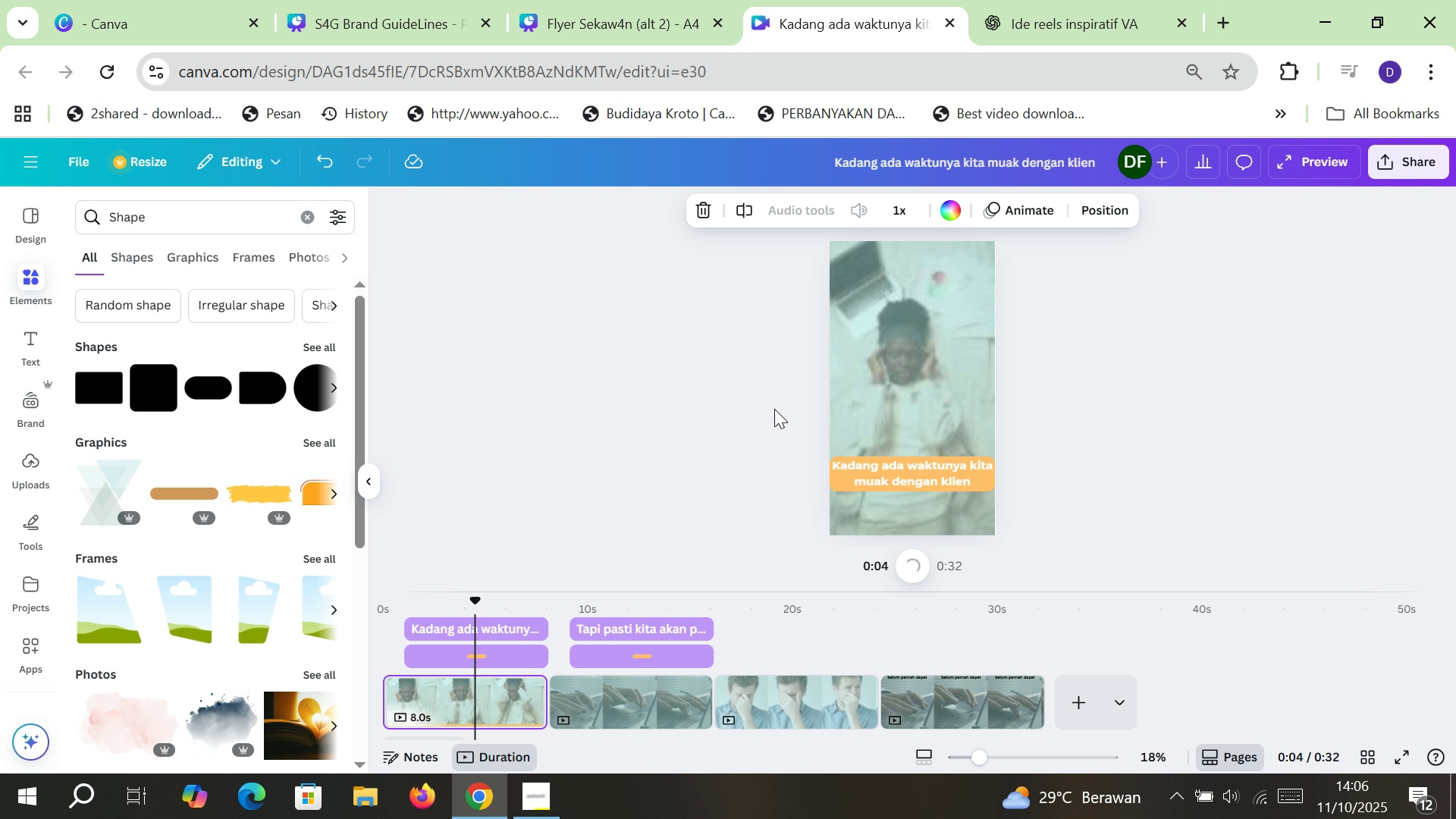 
left_click_drag(start_coordinate=[765, 410], to_coordinate=[1043, 497])
 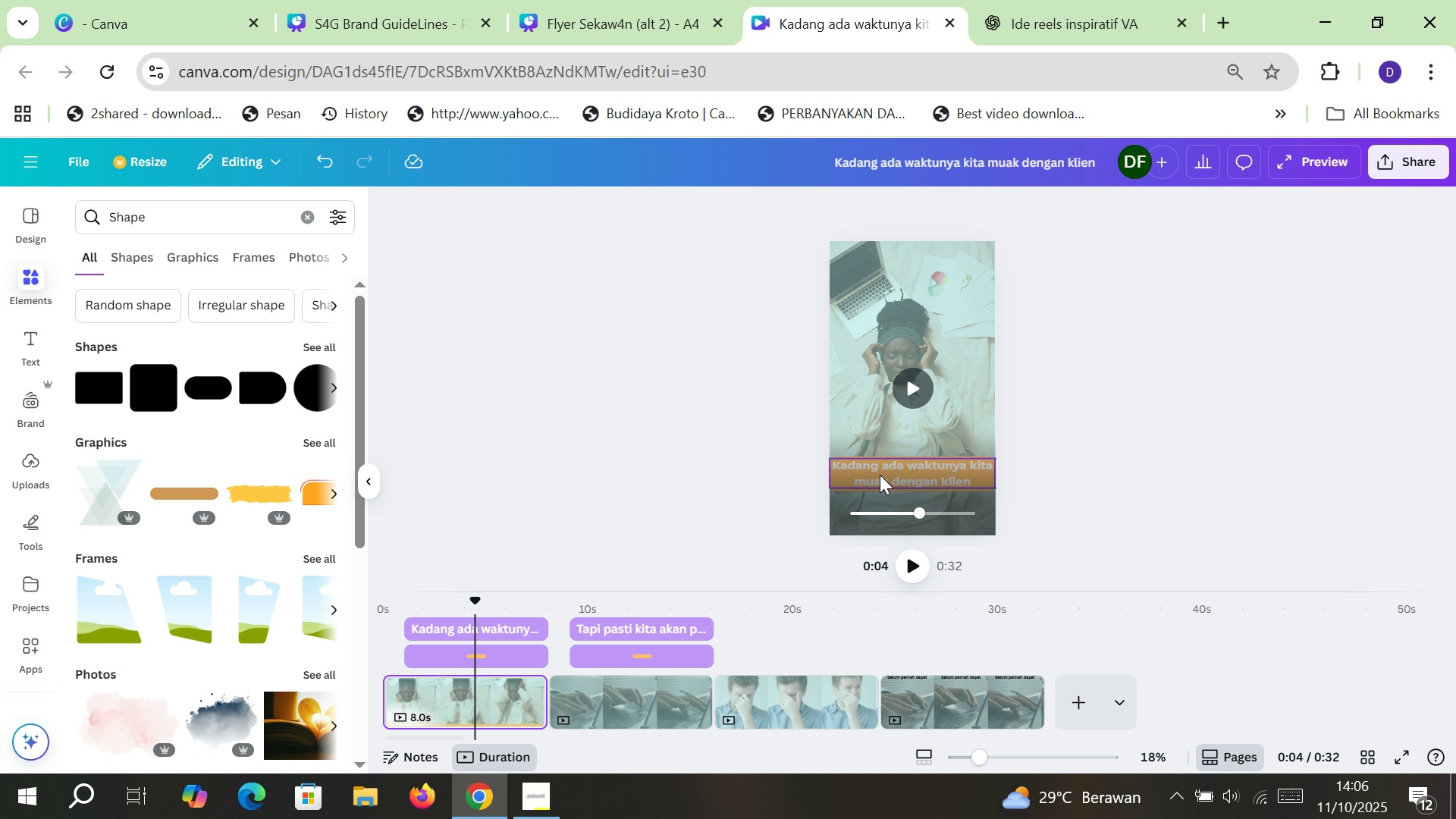 
left_click([880, 475])
 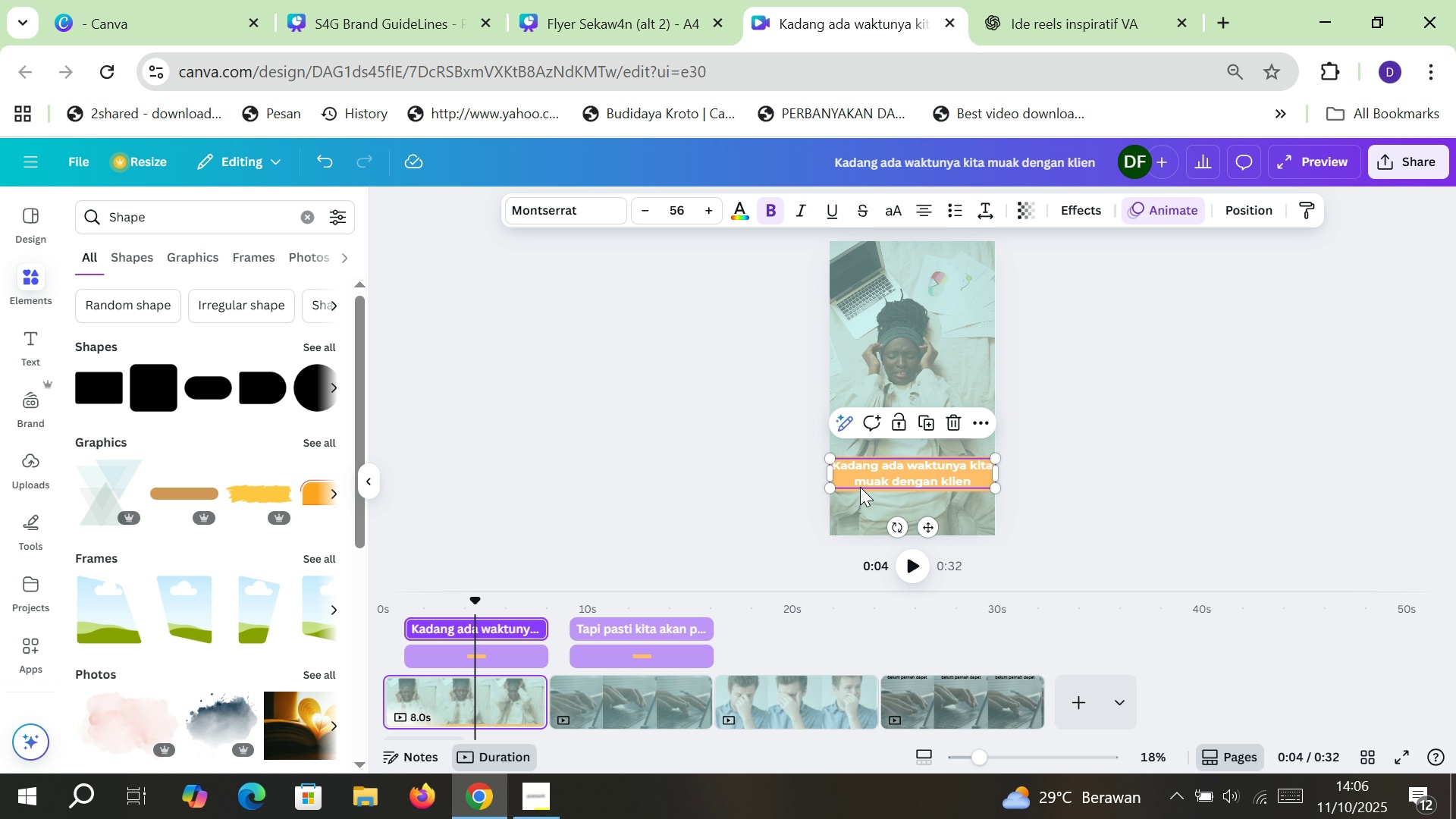 
hold_key(key=ShiftLeft, duration=0.95)
left_click([853, 489])
 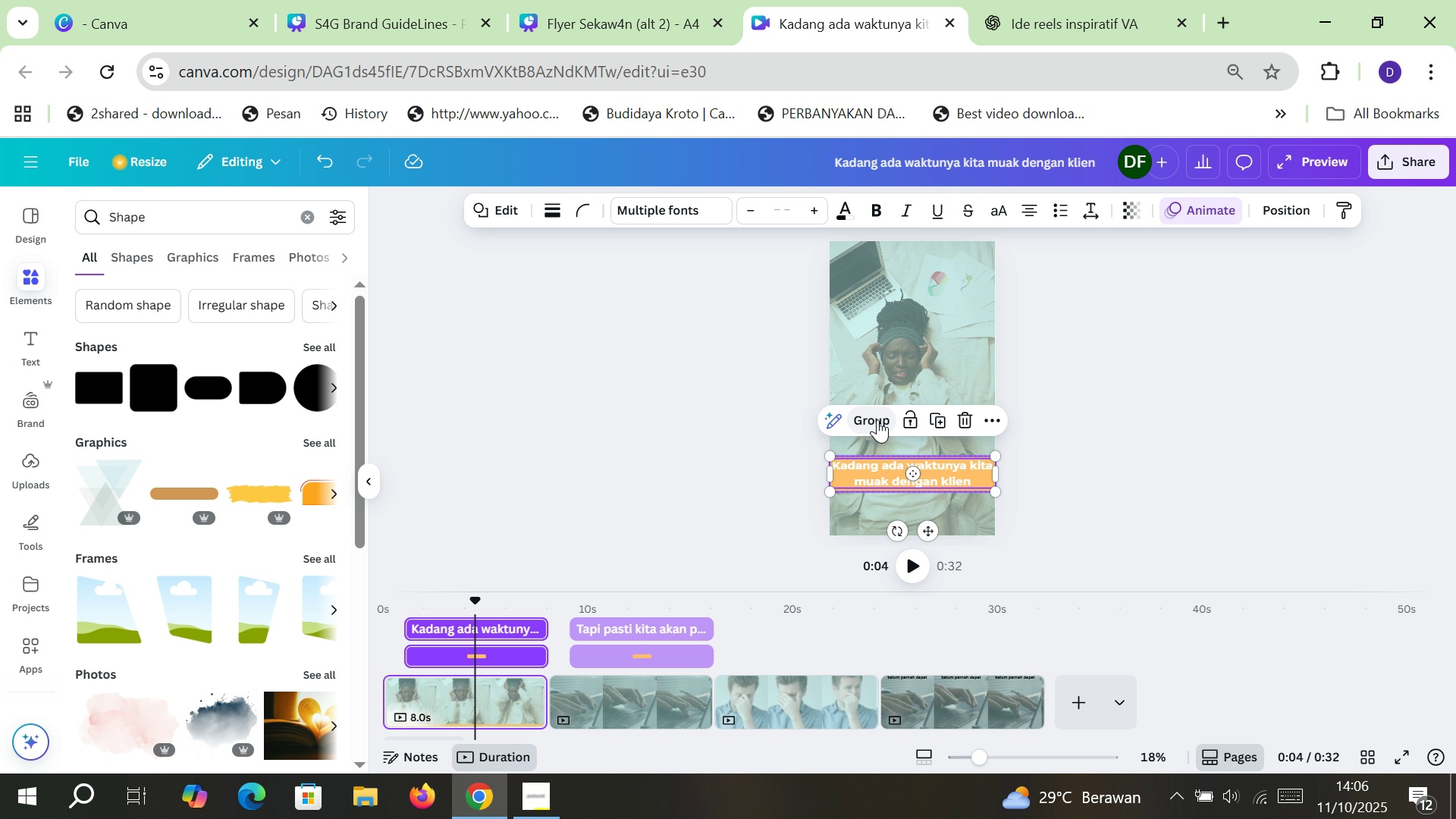 
left_click([877, 419])
 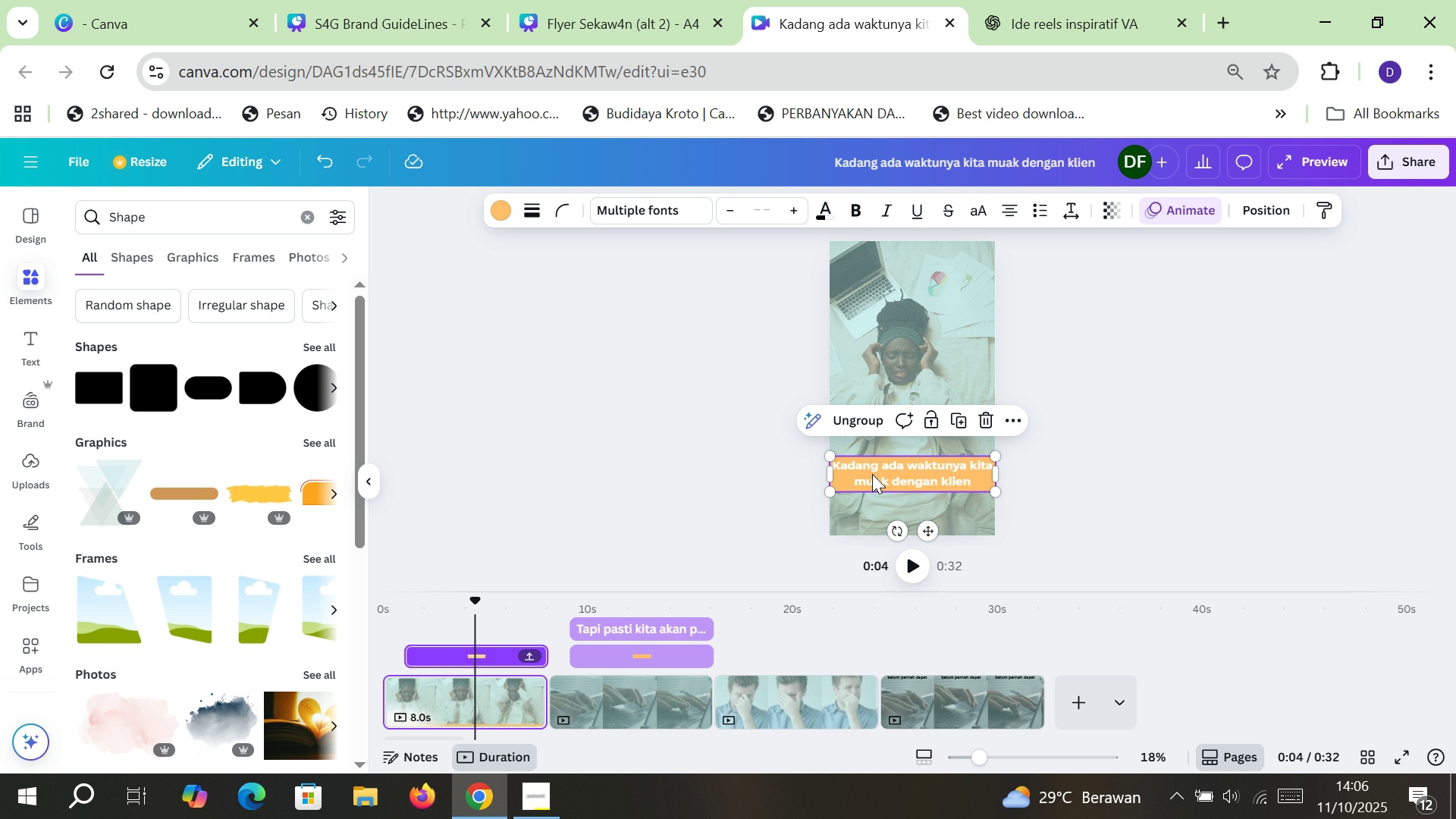 
left_click_drag(start_coordinate=[874, 472], to_coordinate=[877, 430])
 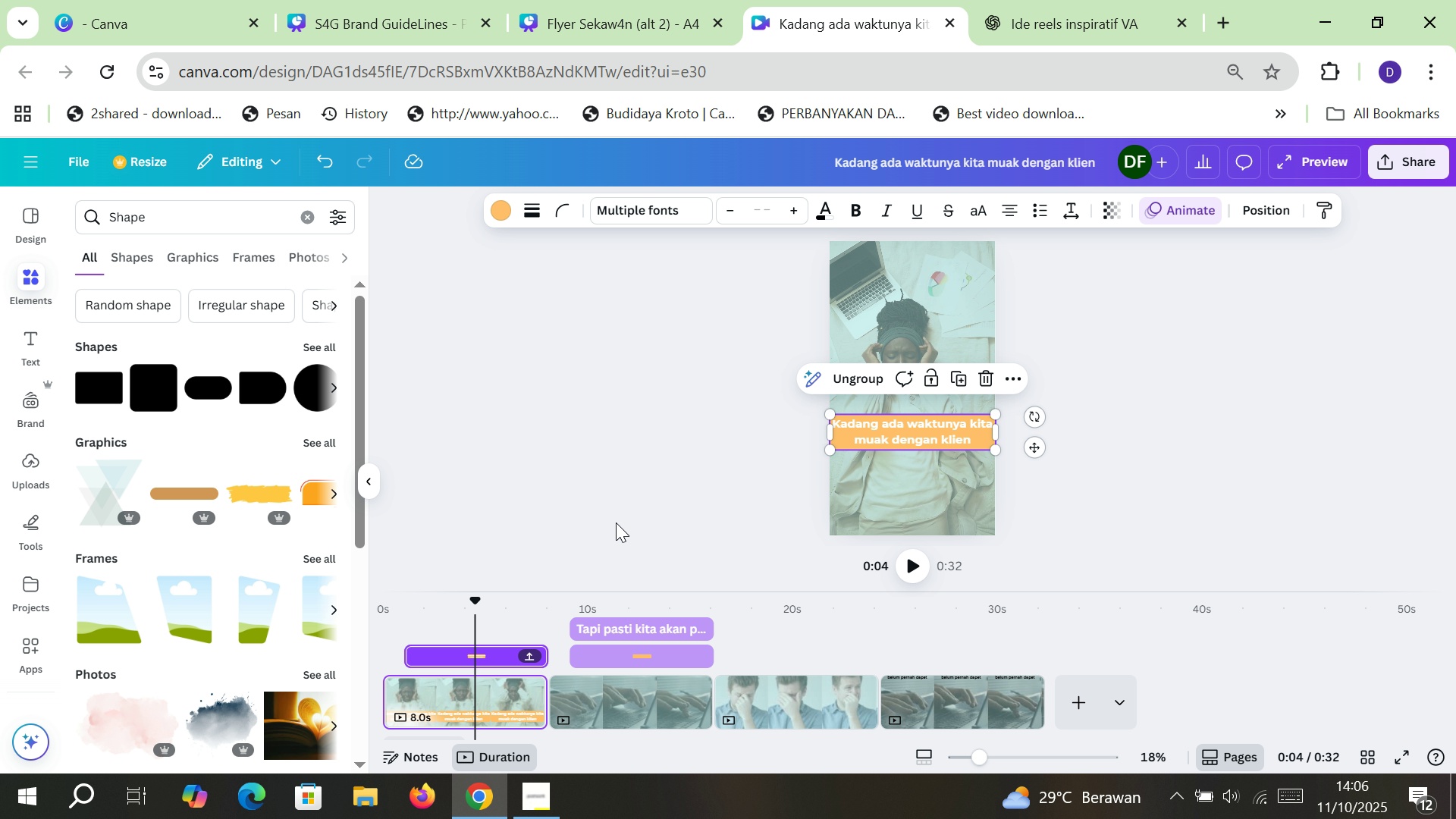 
left_click([616, 522])
 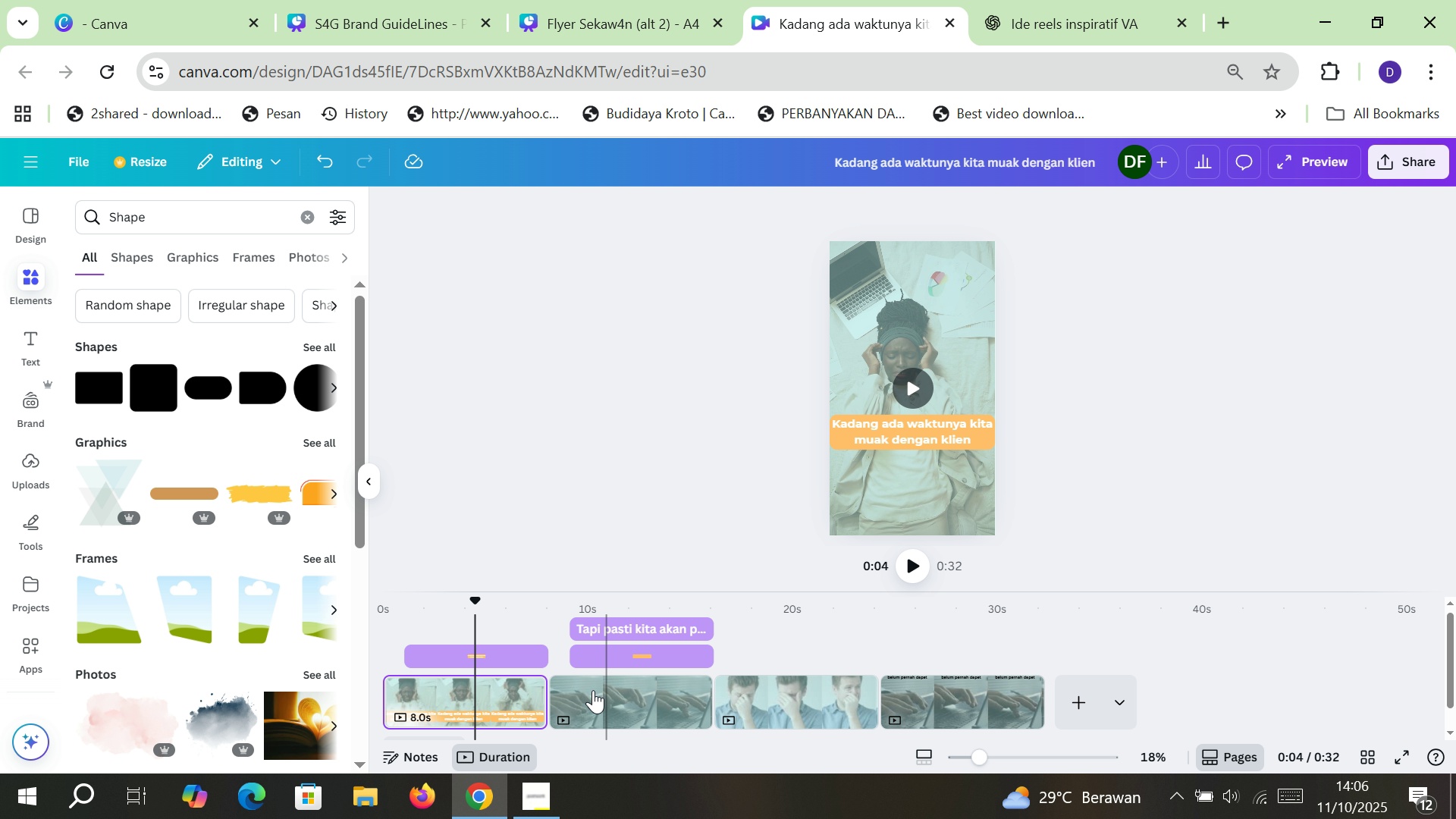 
left_click([593, 689])
 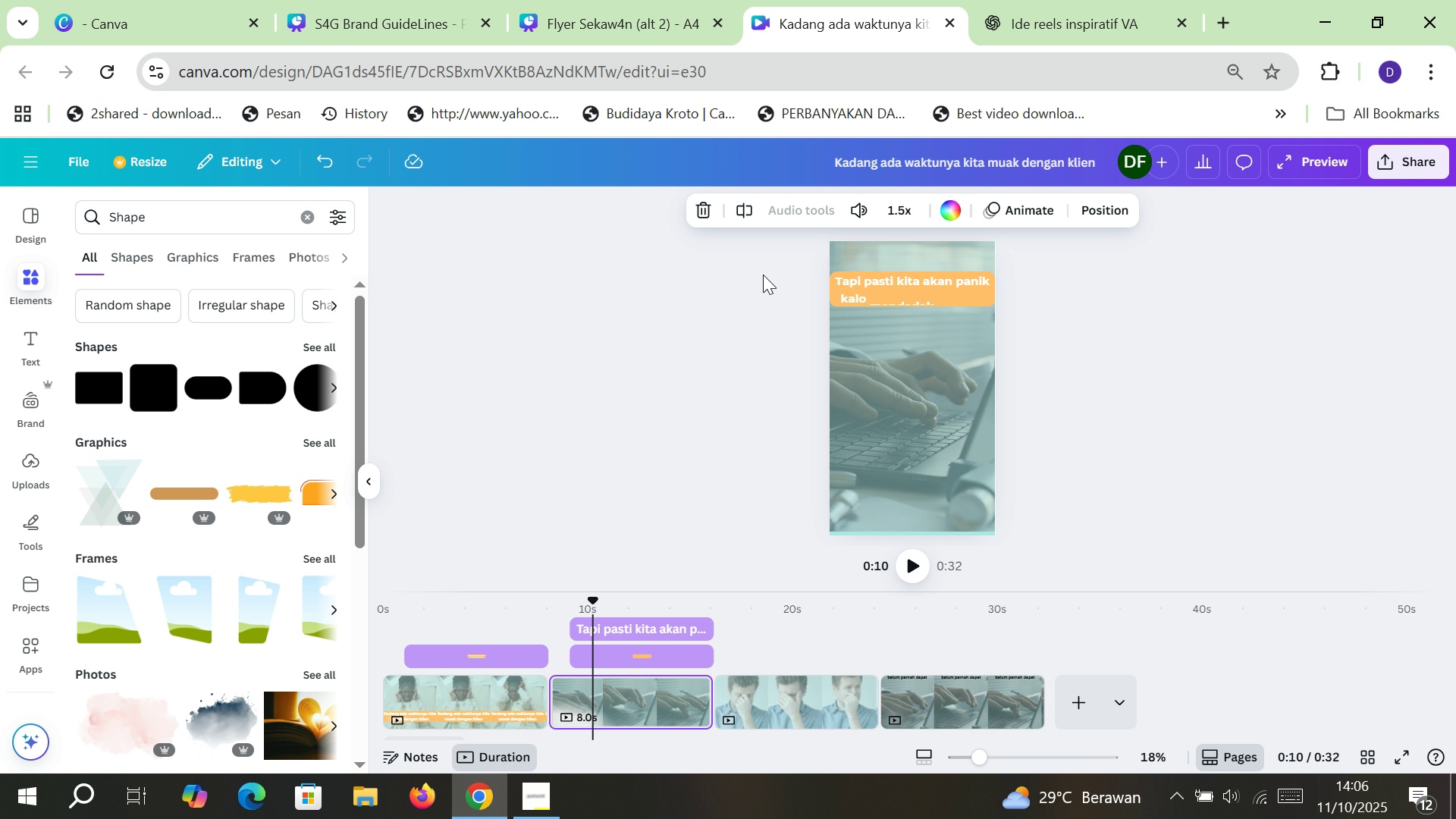 
left_click_drag(start_coordinate=[758, 258], to_coordinate=[1037, 325])
 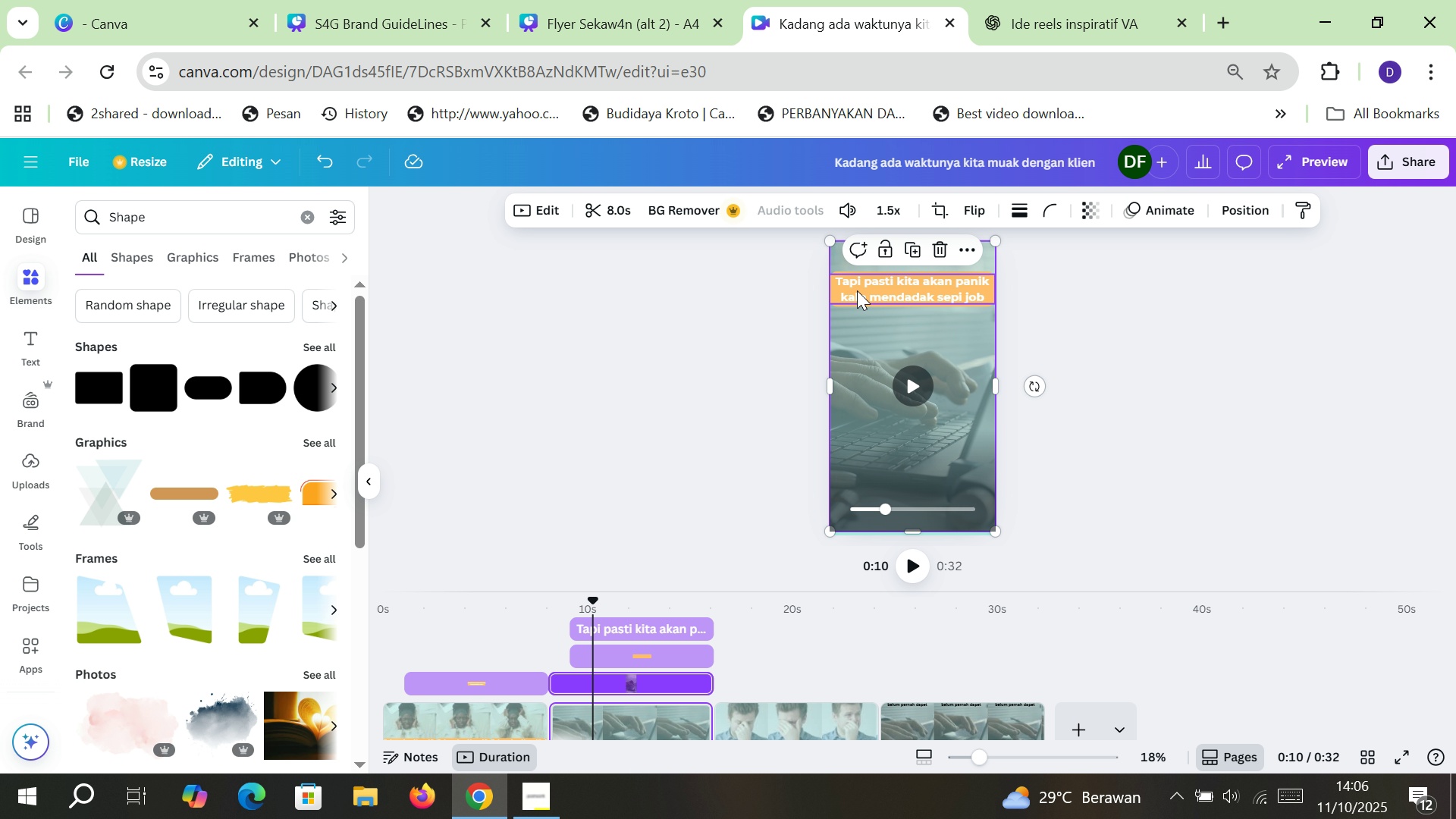 
left_click([856, 290])
 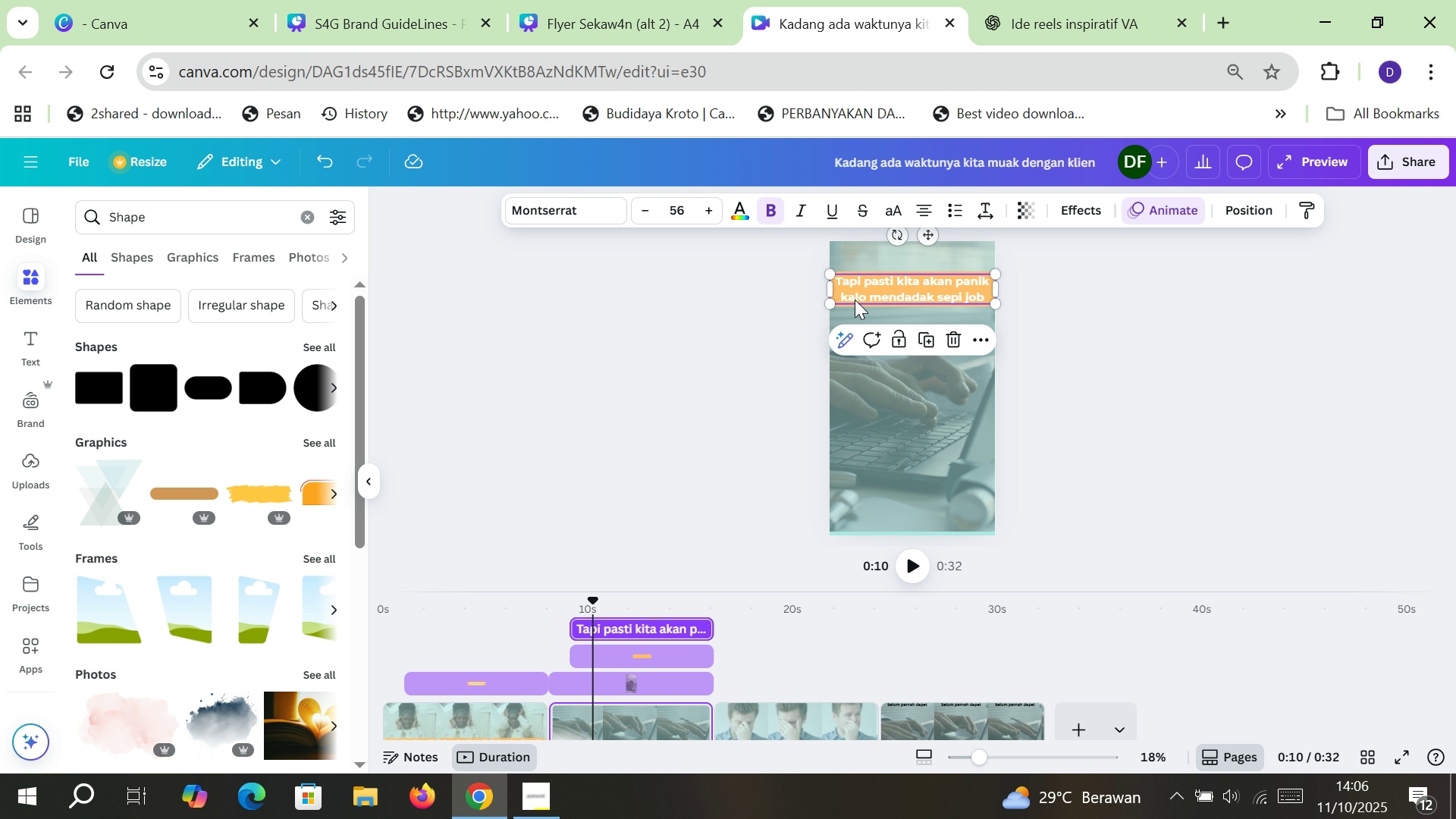 
hold_key(key=ShiftLeft, duration=1.23)
left_click([852, 306])
 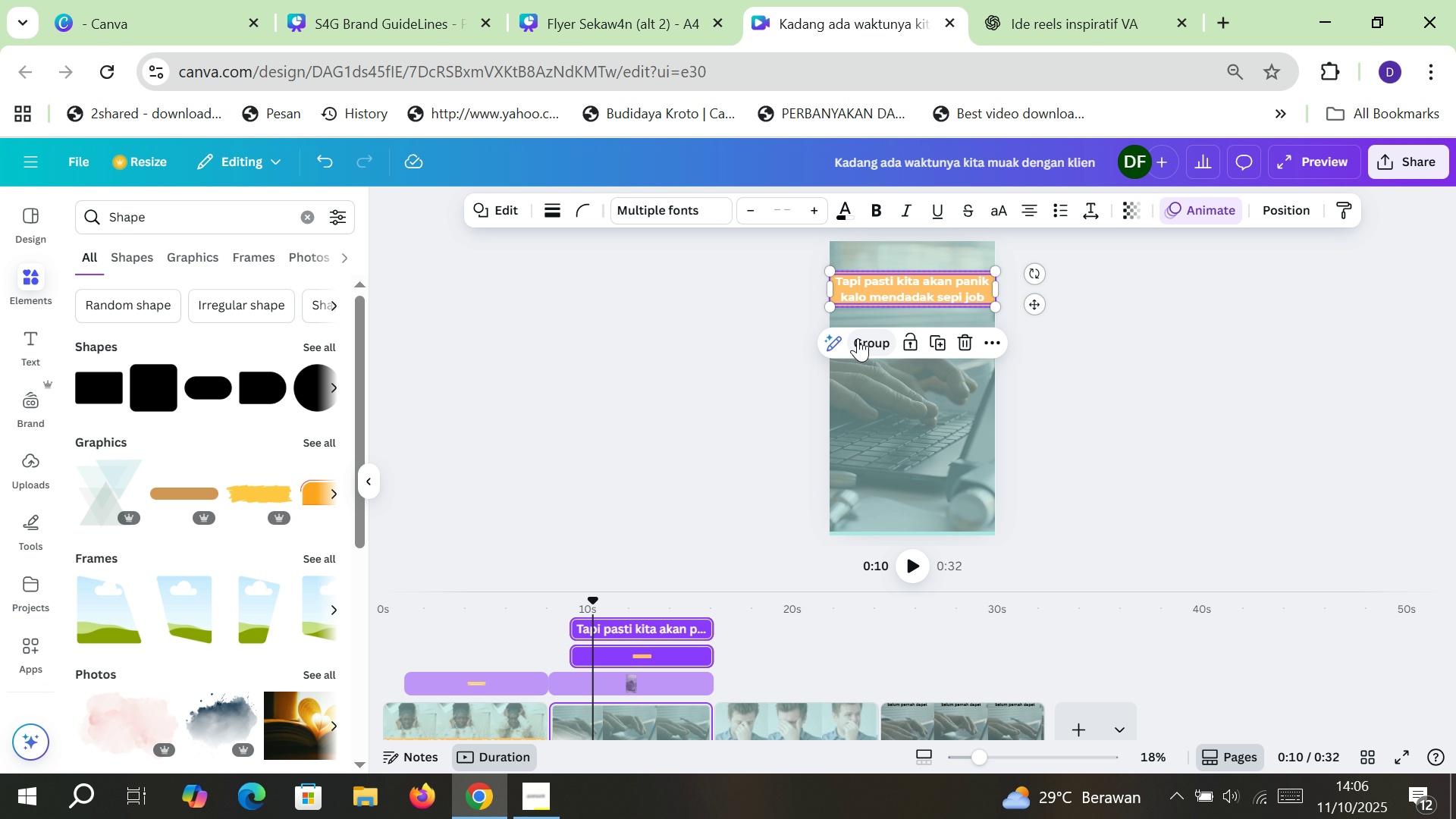 
left_click([858, 338])
 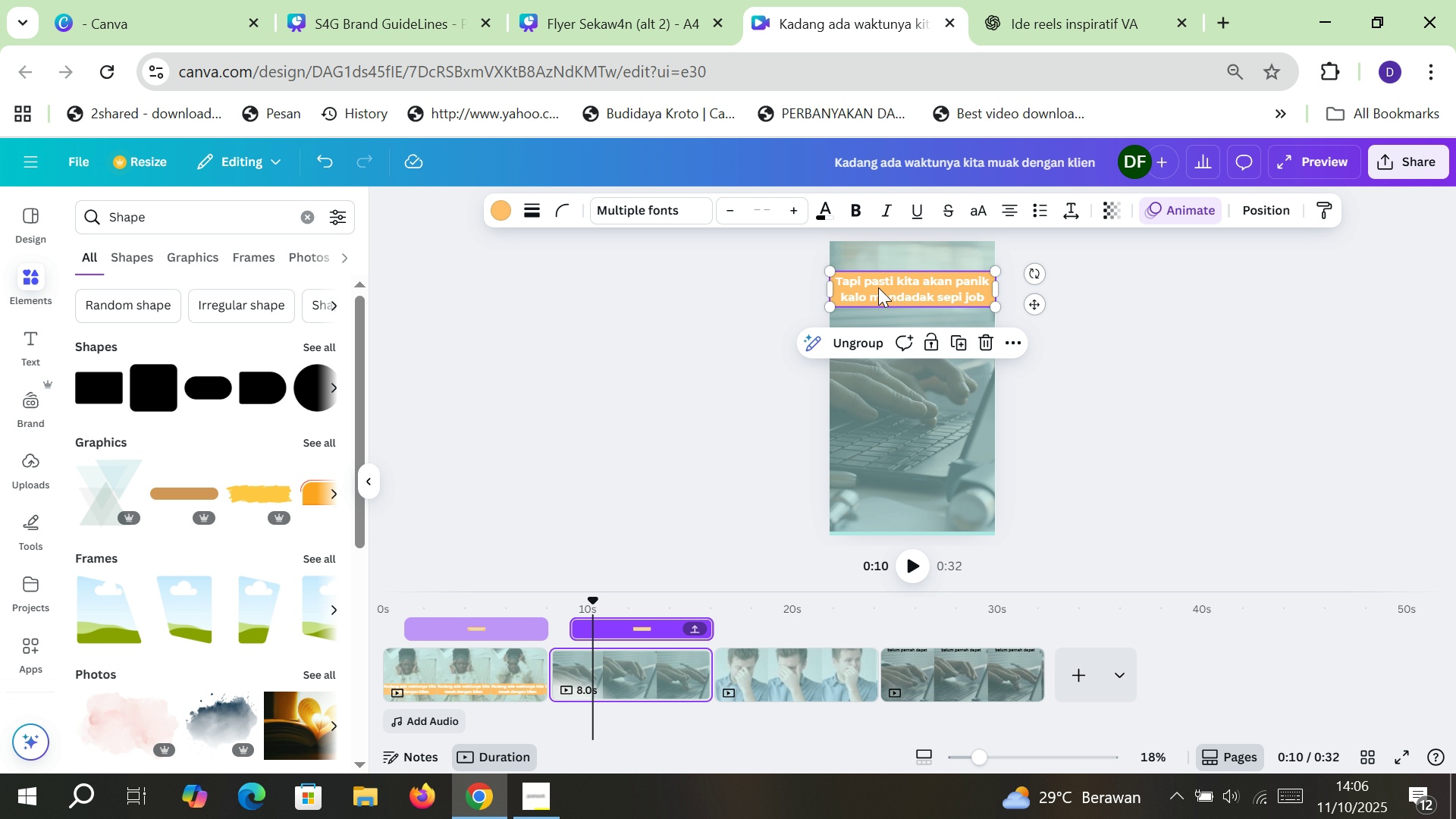 
left_click_drag(start_coordinate=[878, 287], to_coordinate=[878, 330])
 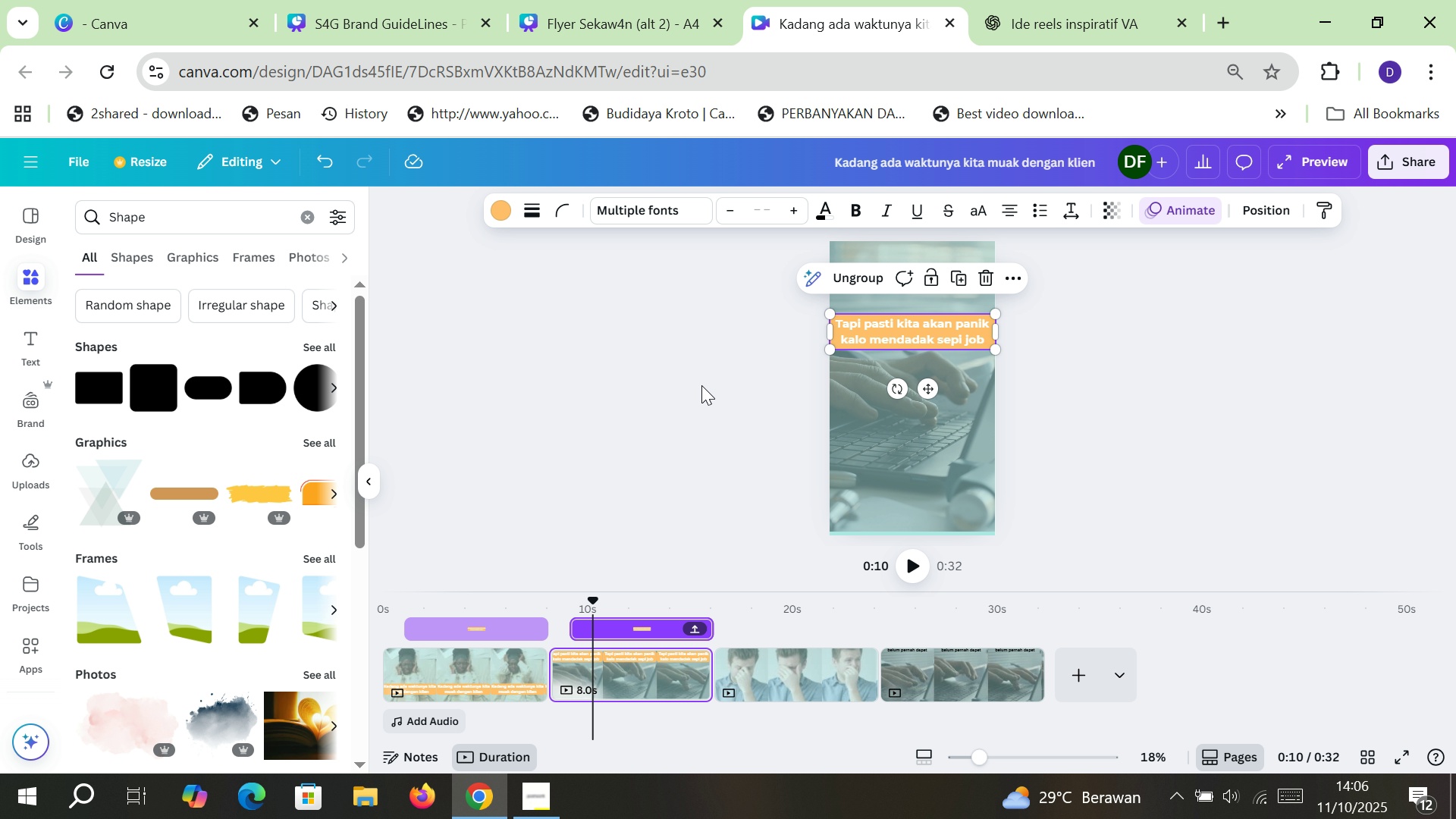 
left_click([701, 385])
 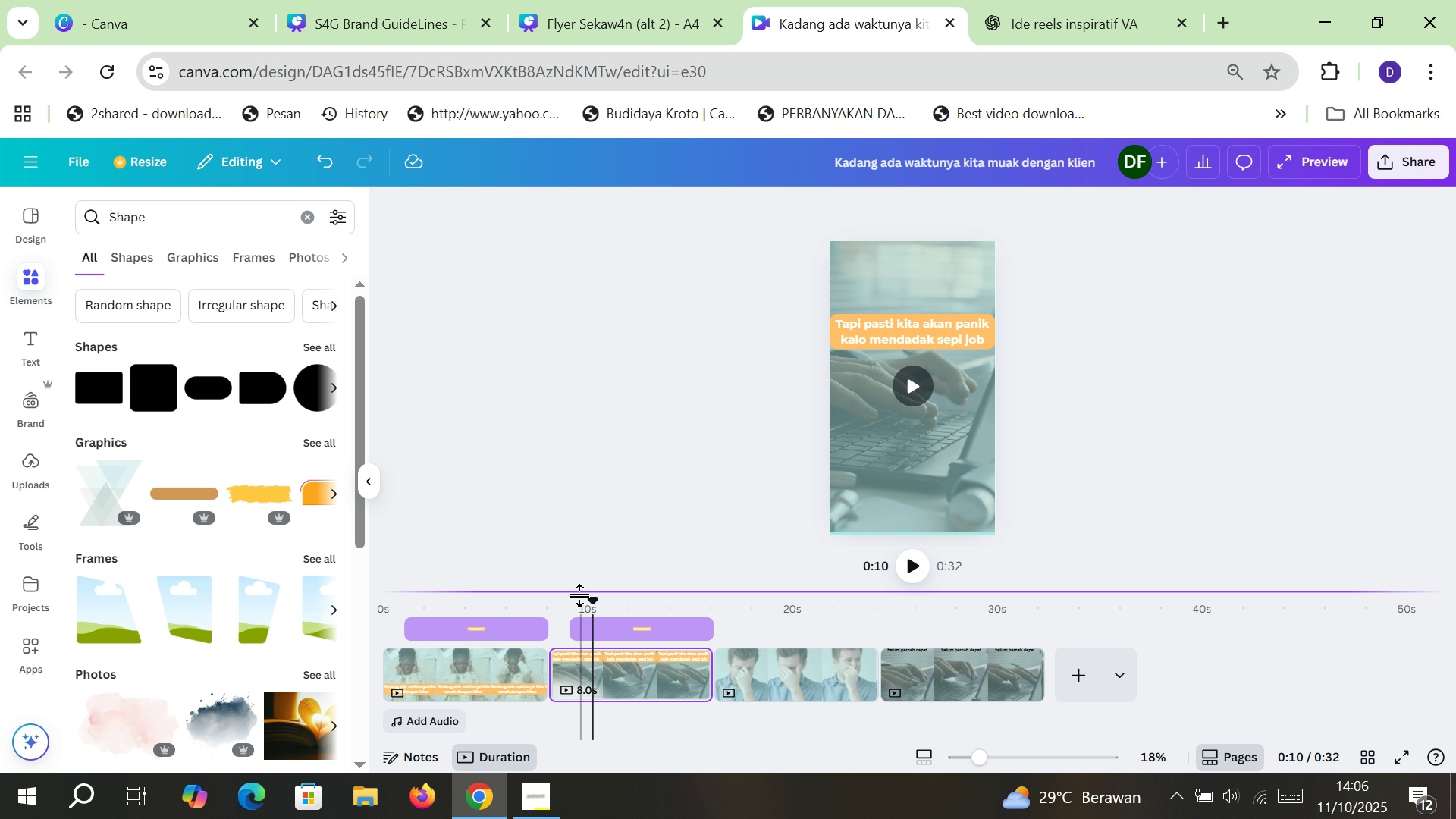 
left_click_drag(start_coordinate=[592, 600], to_coordinate=[394, 610])
 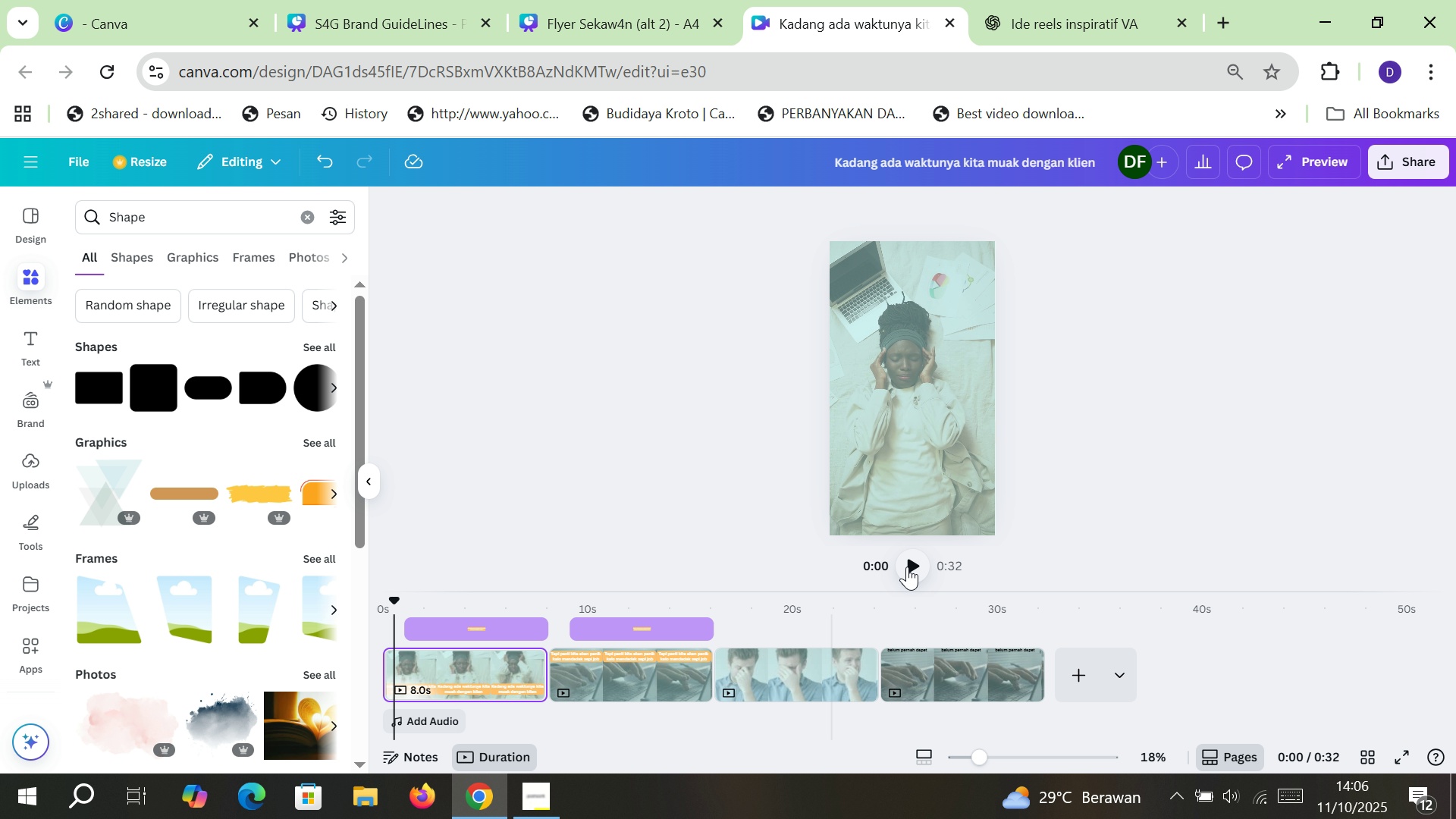 
left_click([907, 566])
 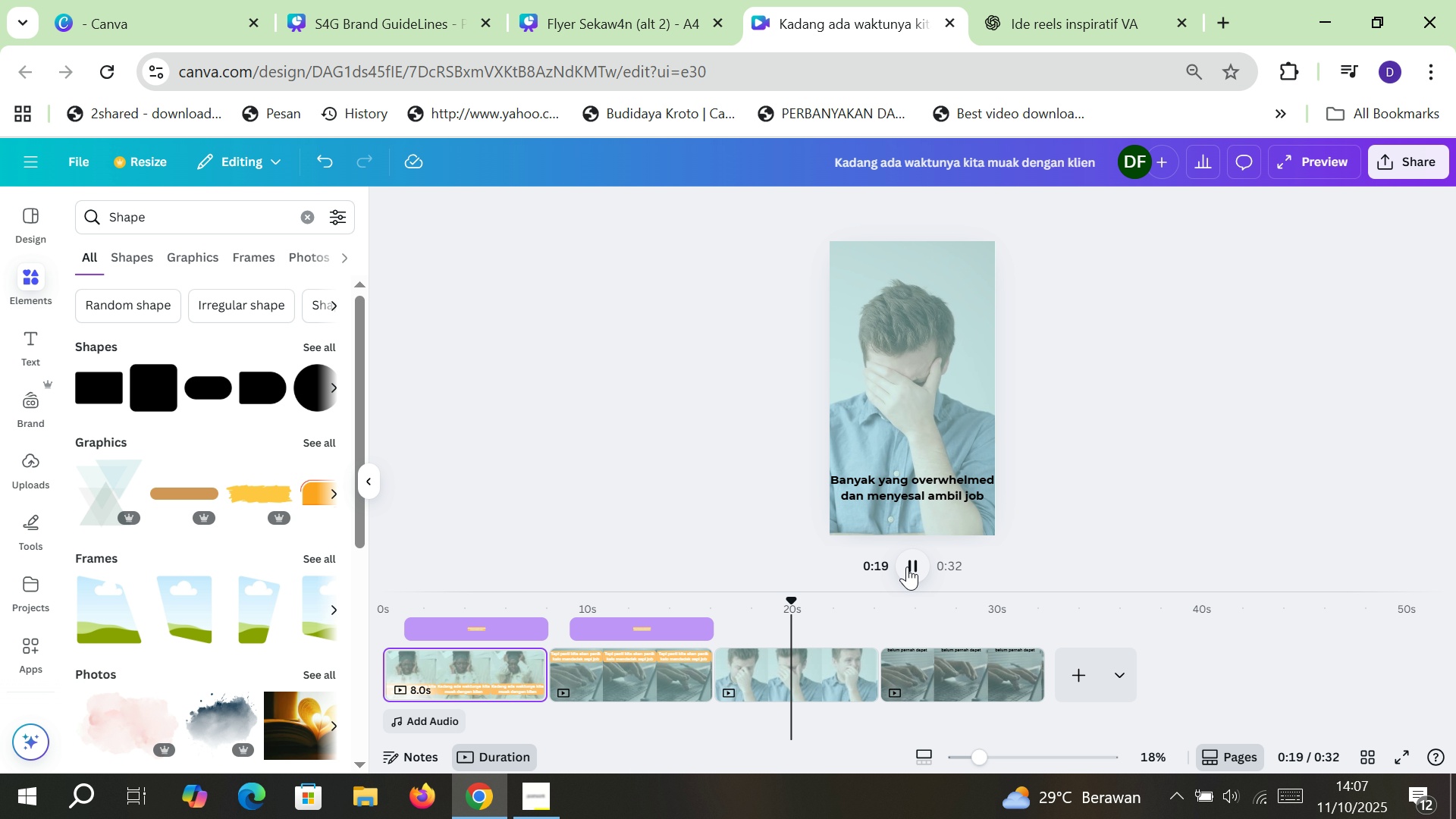 
wait(24.42)
 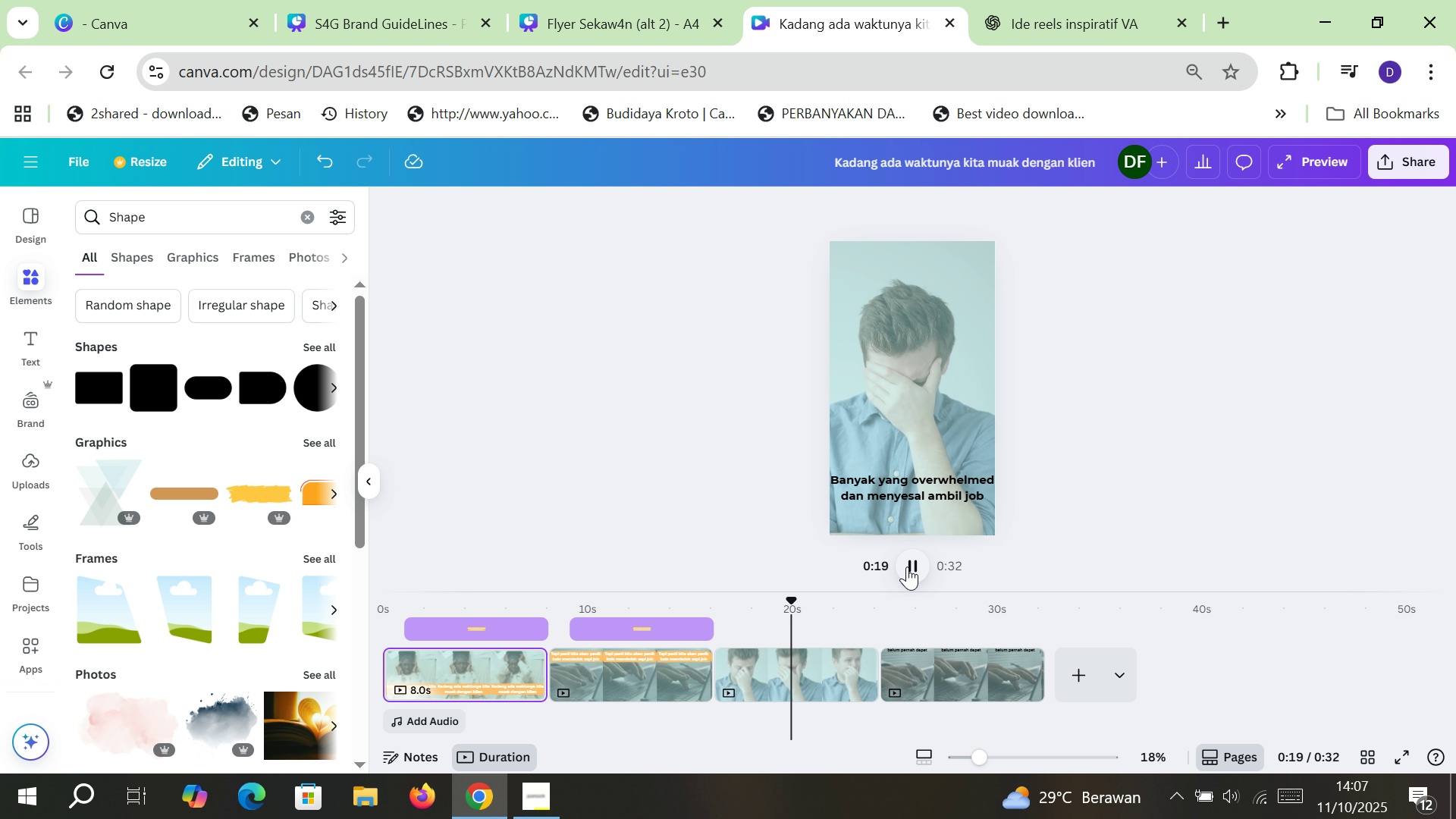 
left_click([544, 808])